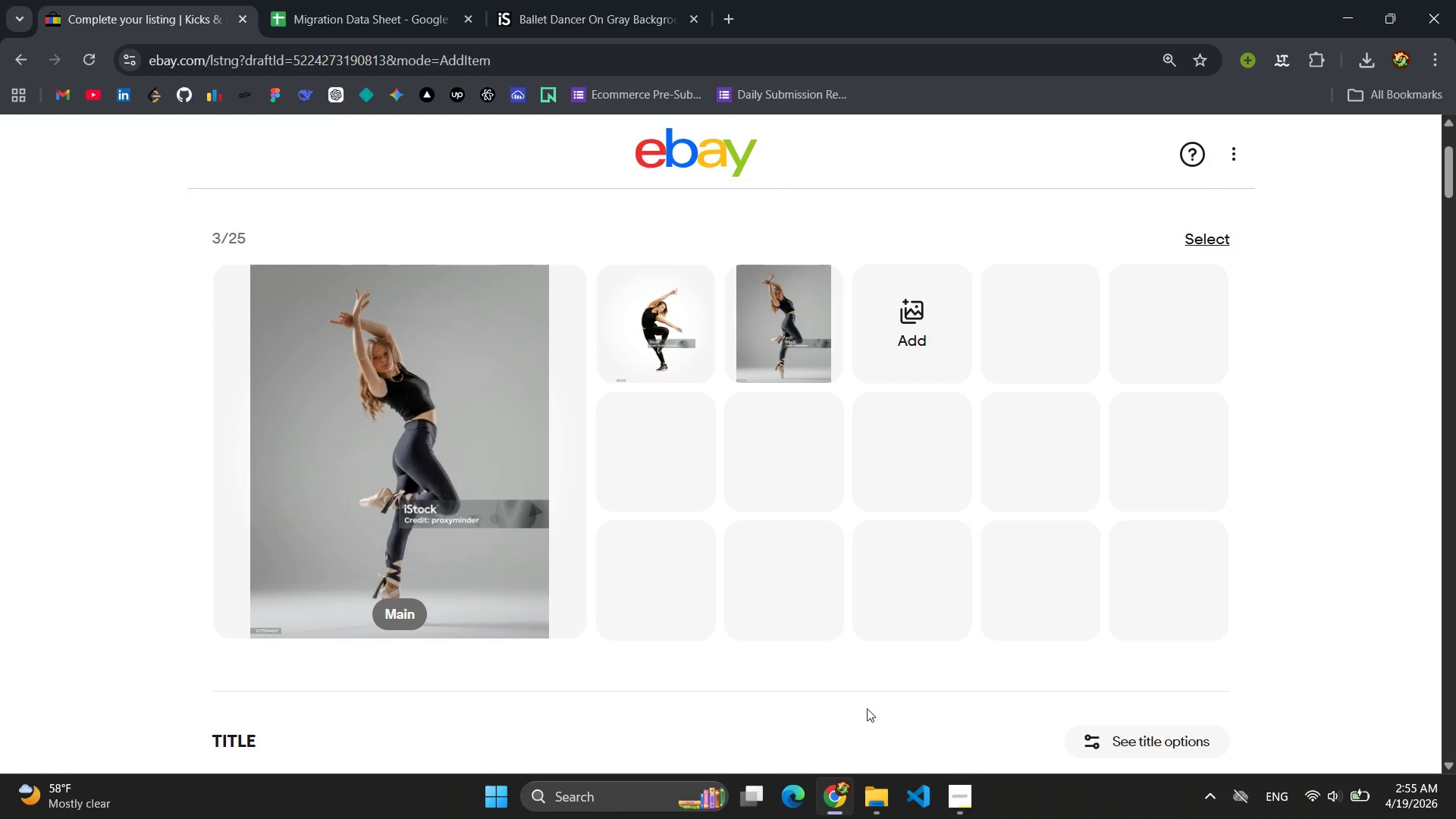 
left_click([821, 297])
 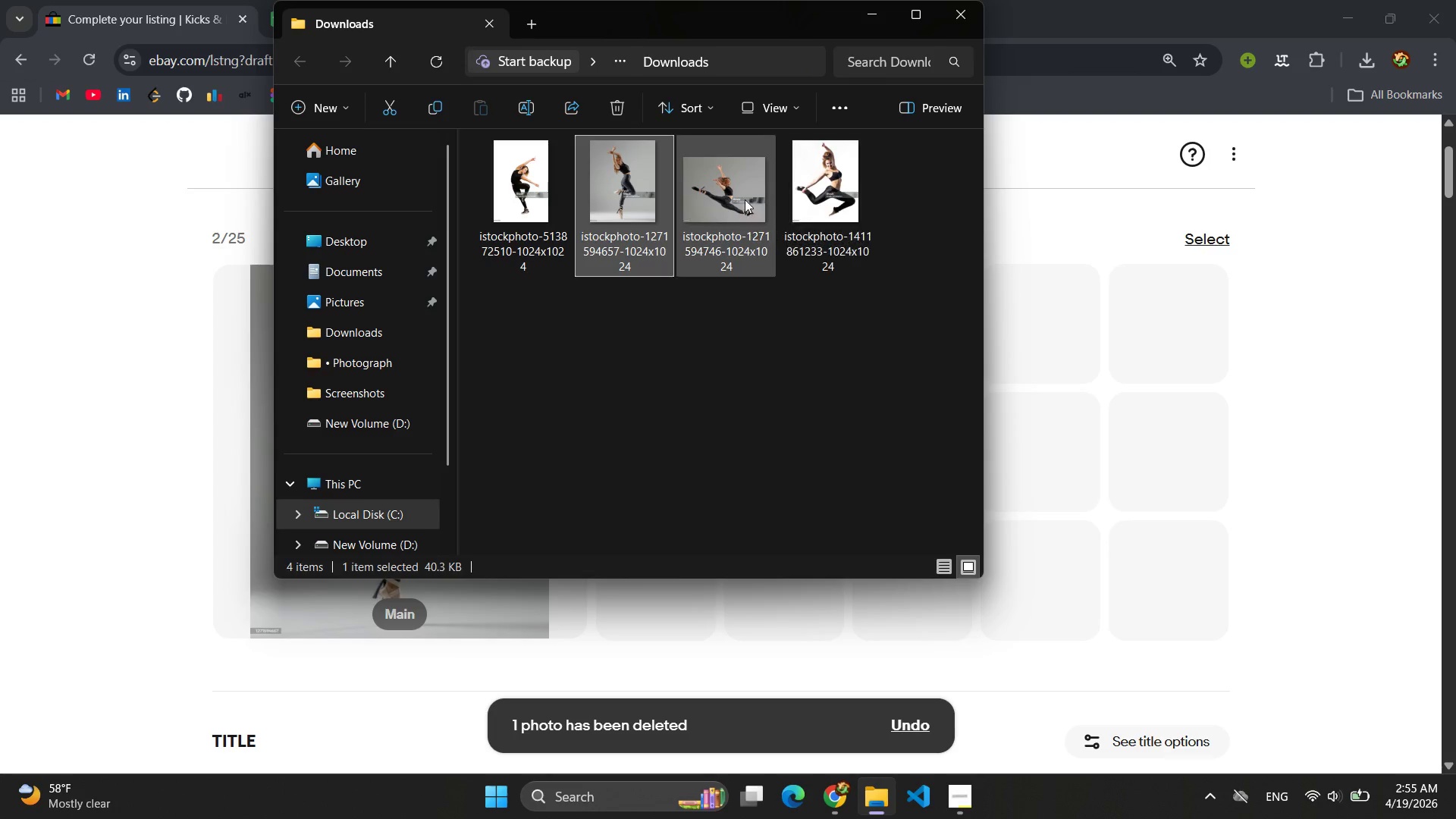 
left_click_drag(start_coordinate=[739, 188], to_coordinate=[1100, 363])
 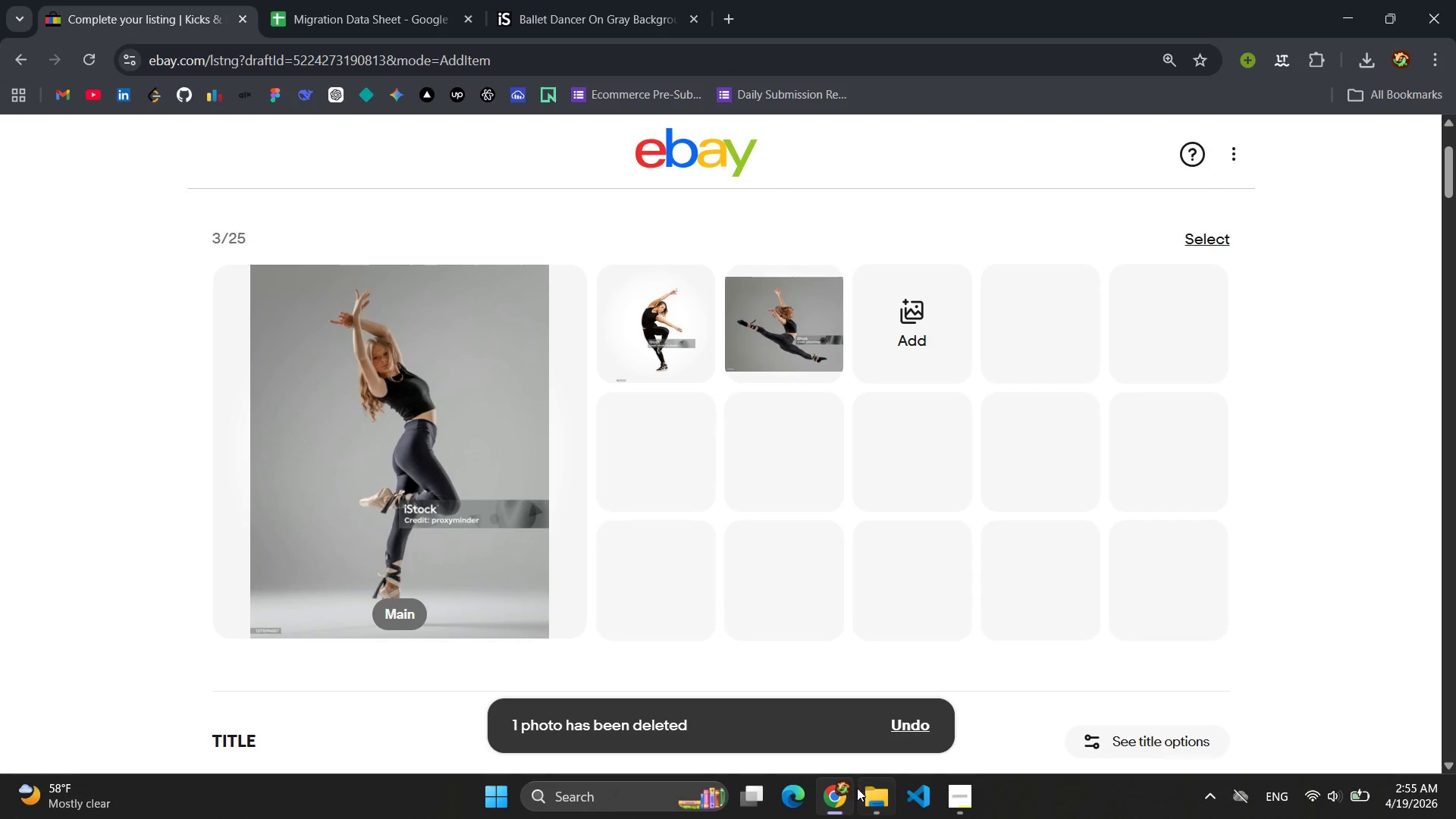 
left_click([874, 797])
 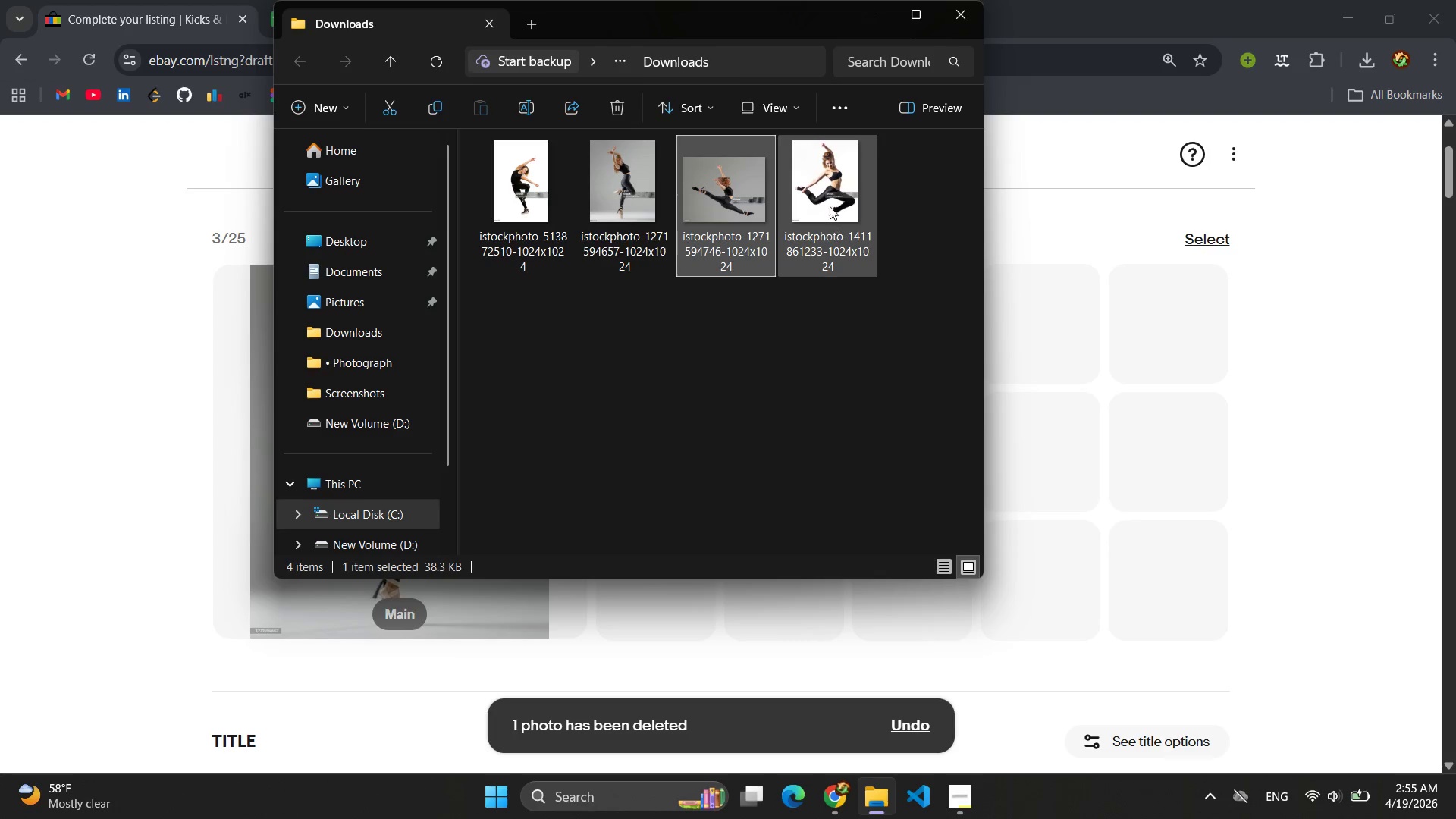 
left_click_drag(start_coordinate=[829, 196], to_coordinate=[1116, 446])